 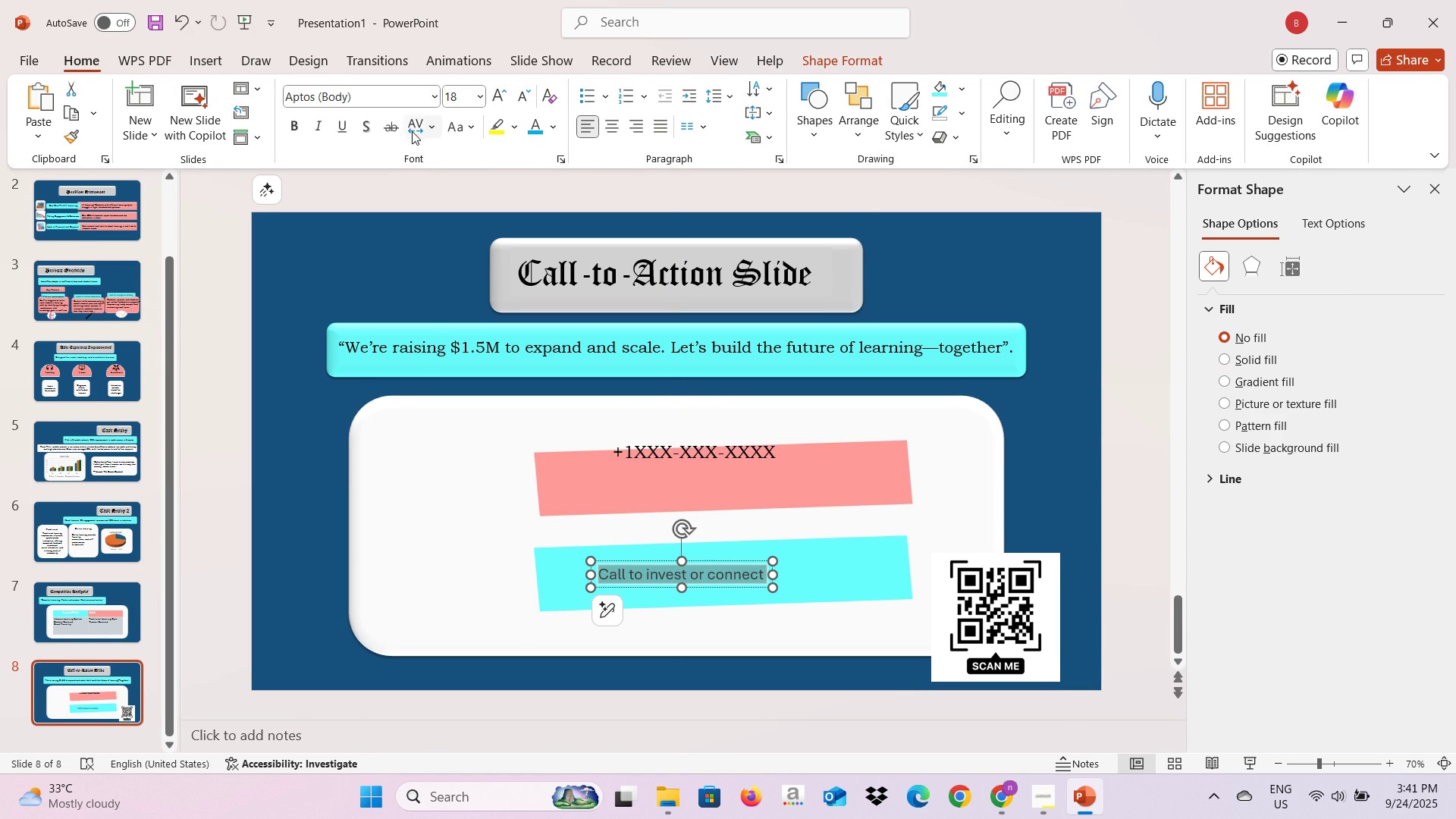 
left_click([432, 99])
 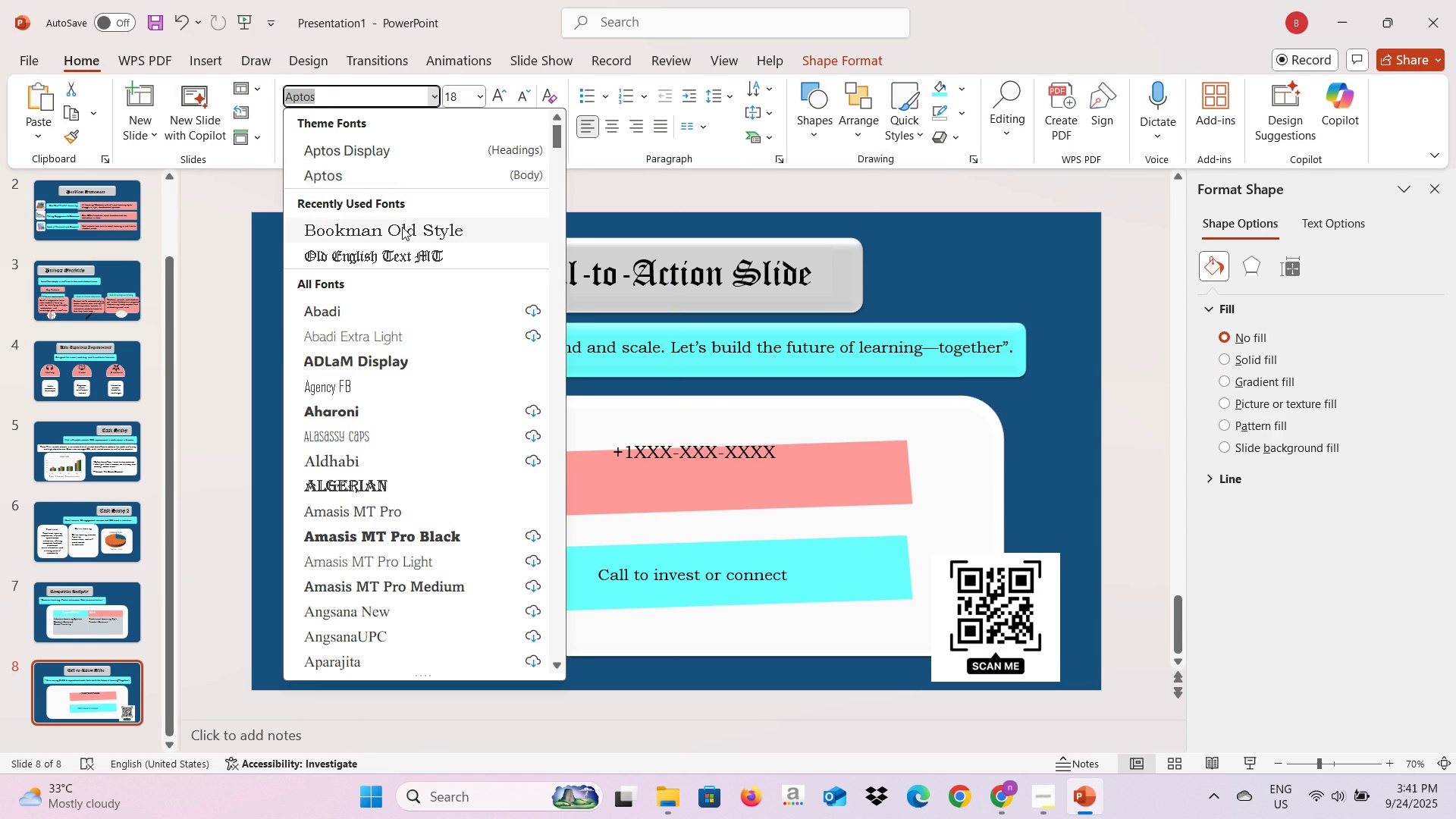 
left_click([402, 227])
 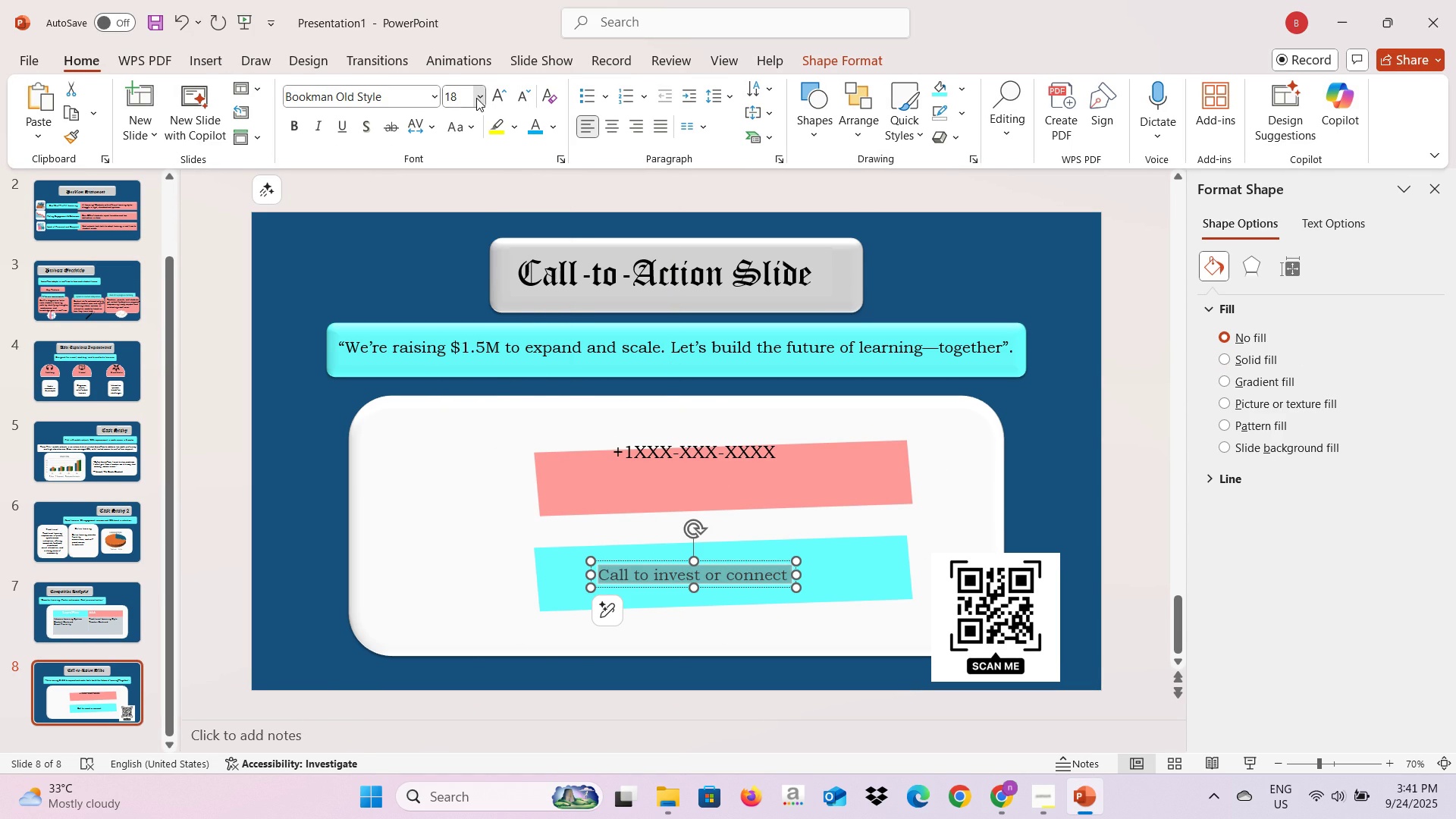 
left_click([476, 98])
 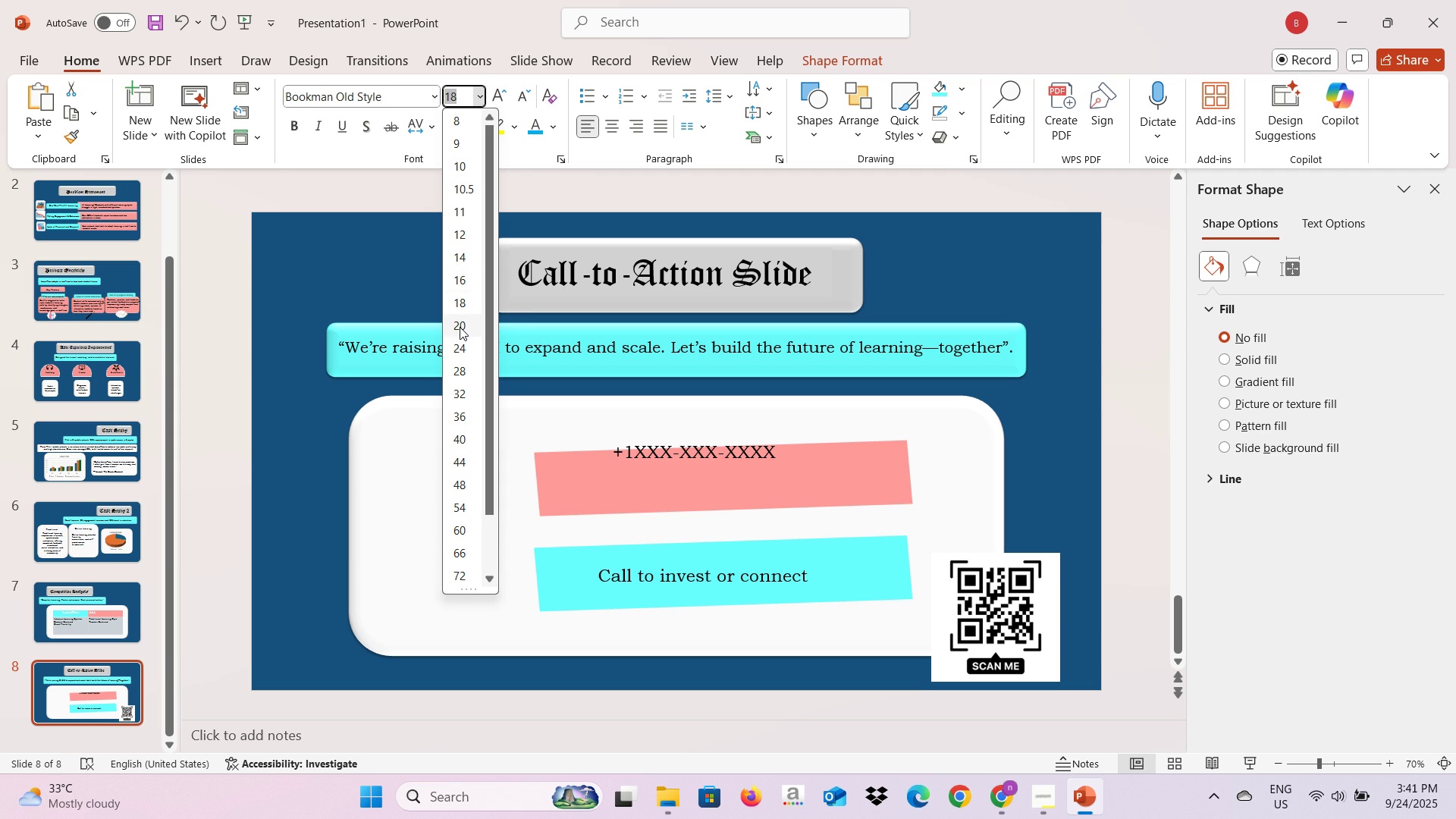 
left_click([460, 327])
 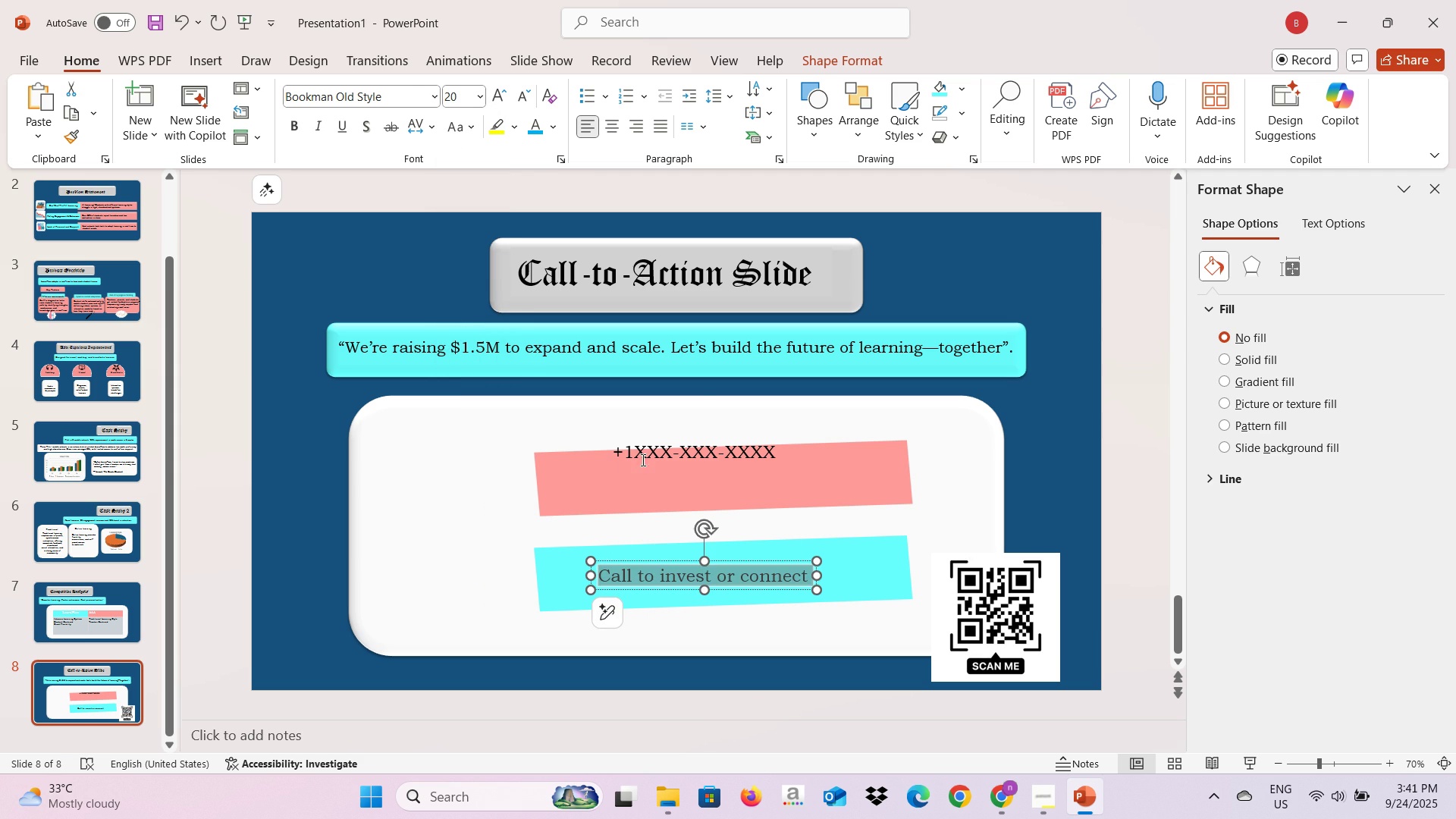 
left_click([642, 460])
 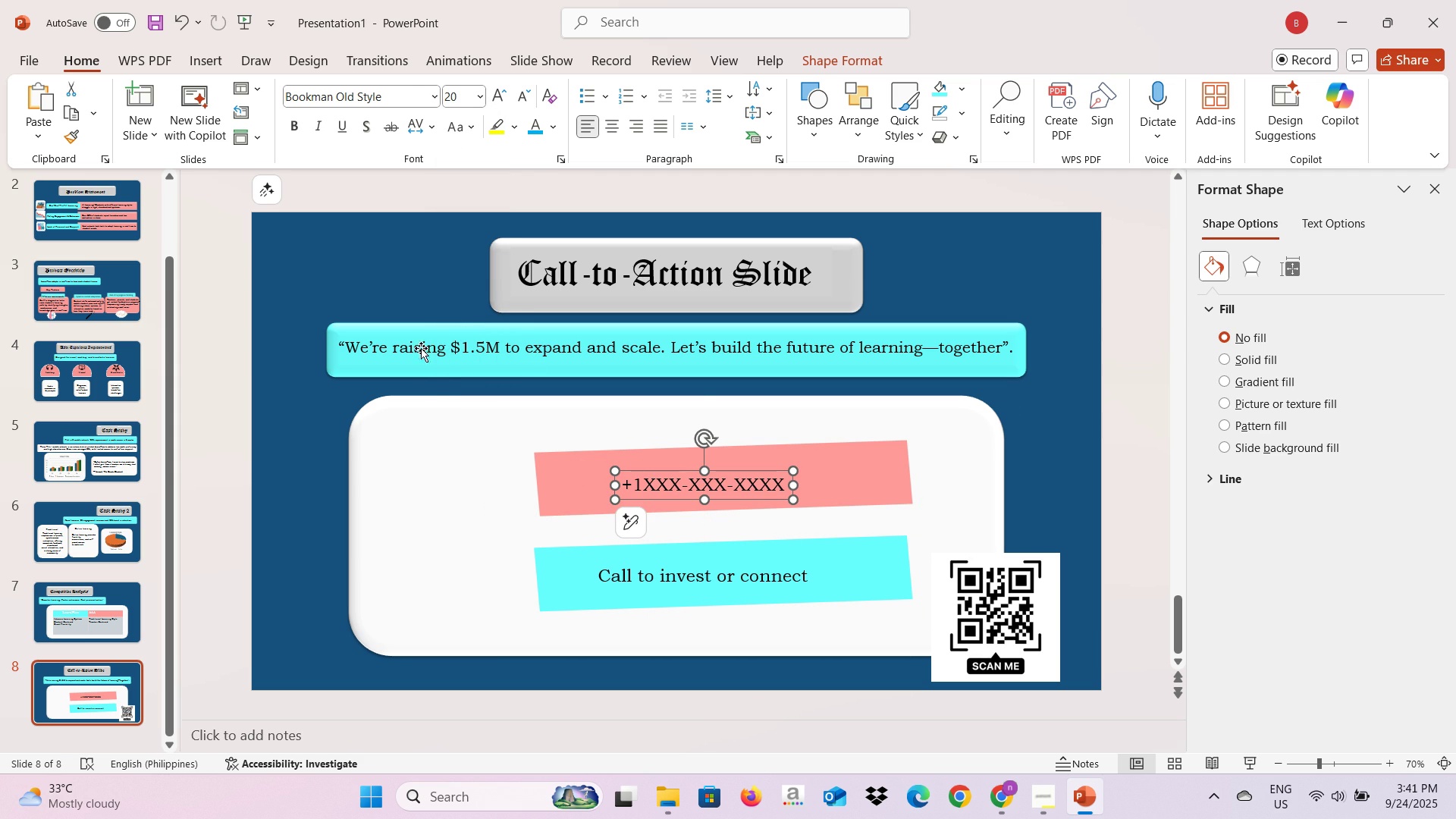 
wait(7.06)
 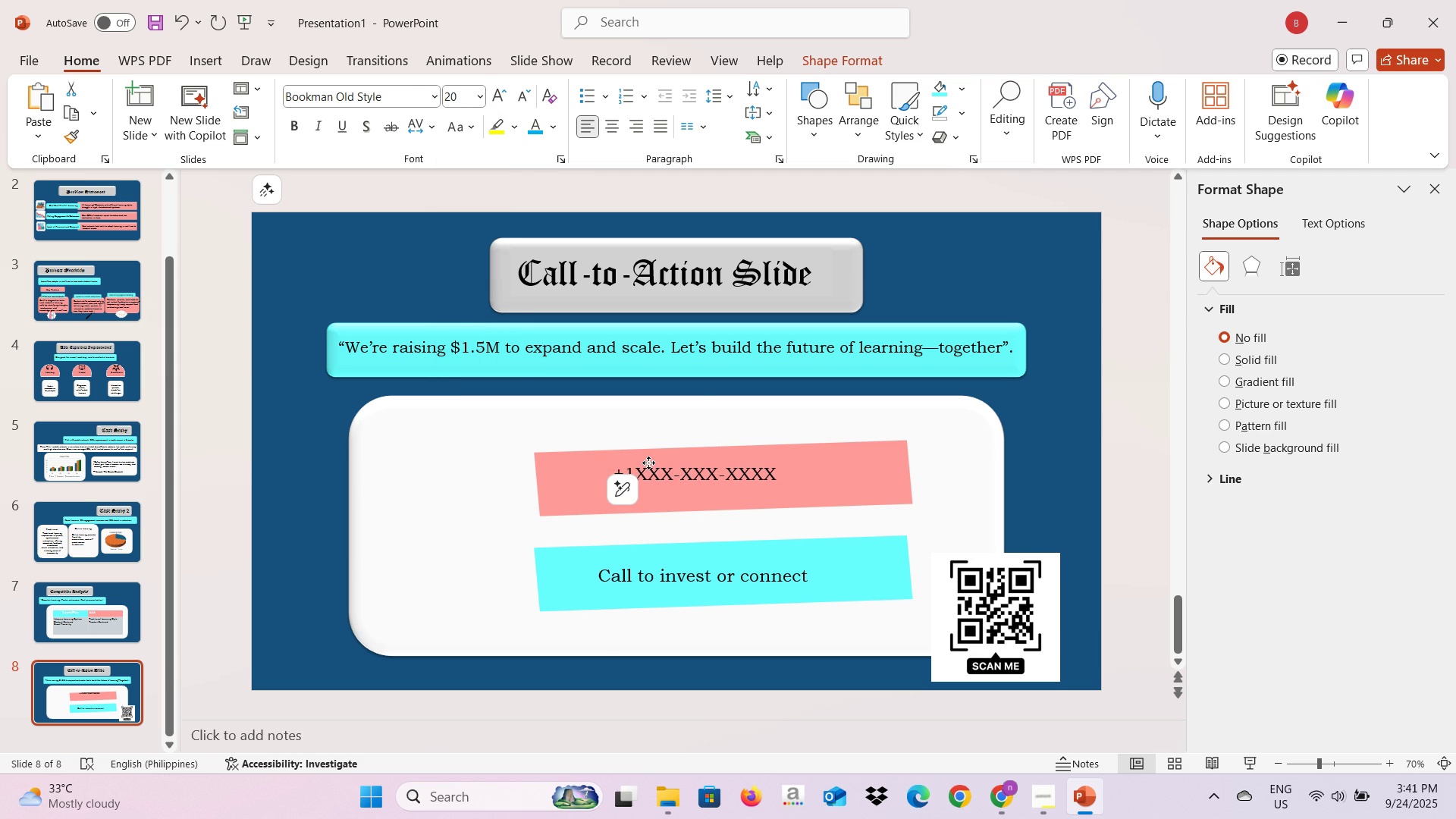 
left_click([216, 62])
 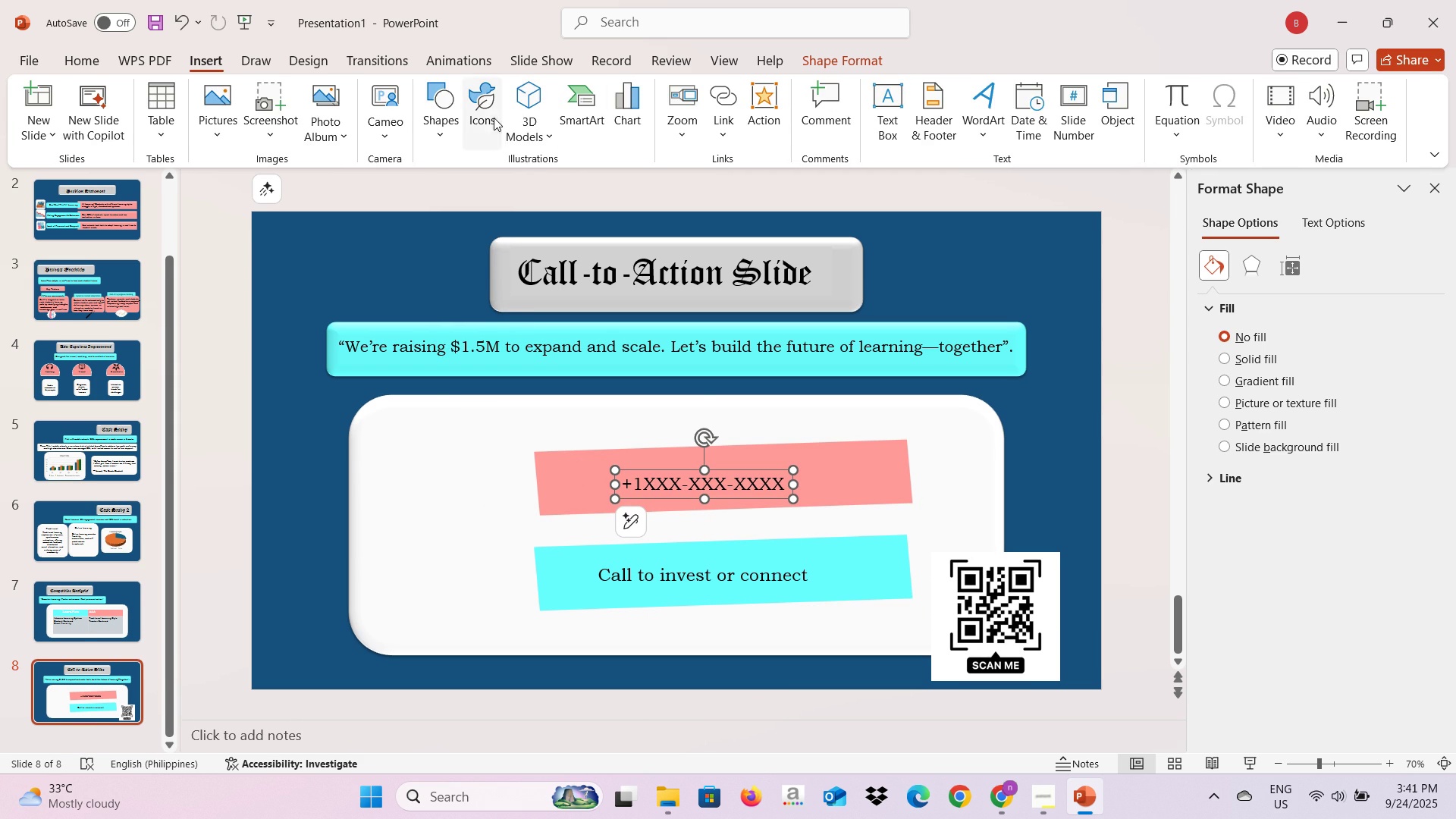 
left_click([494, 118])
 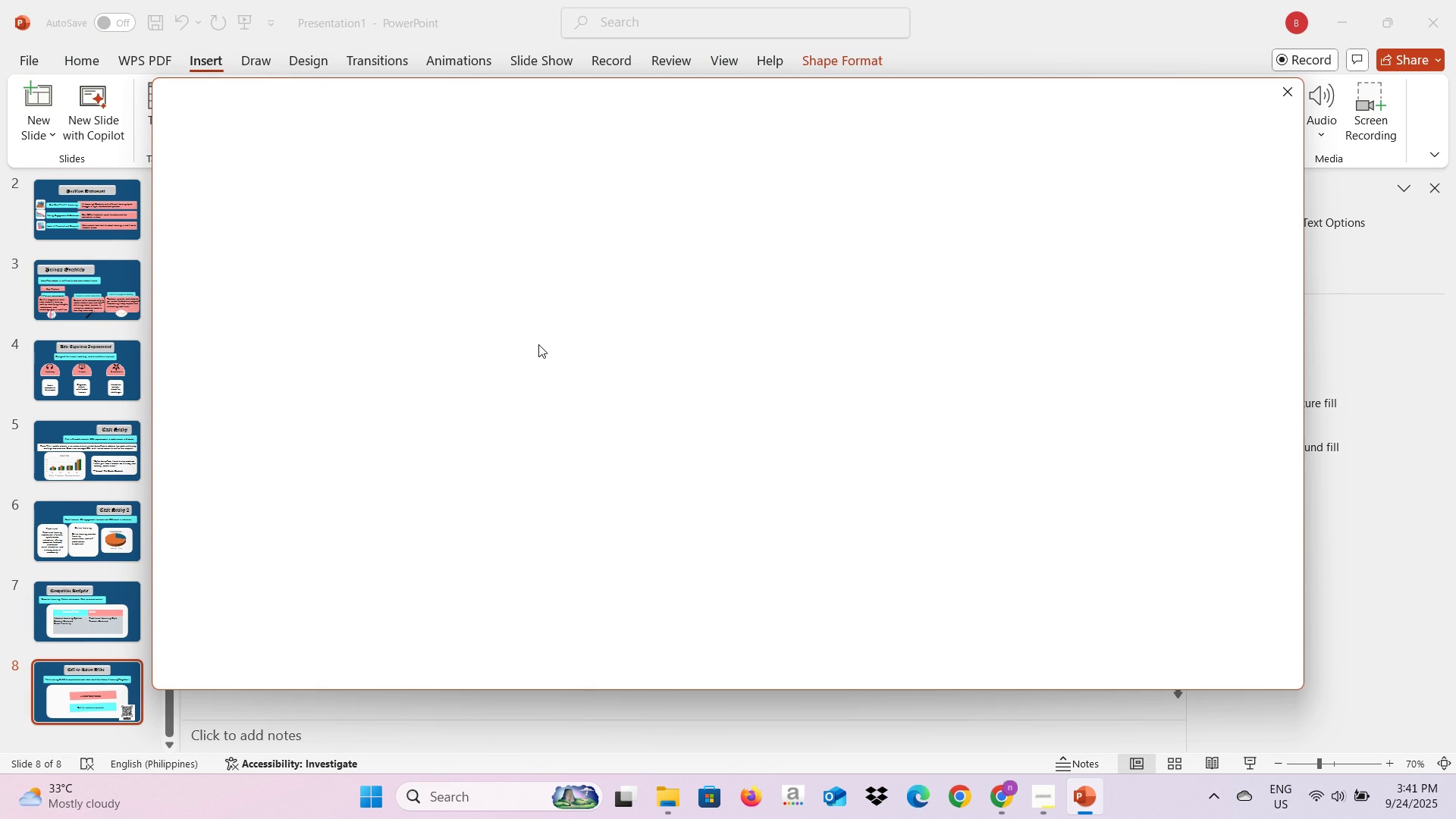 
wait(9.59)
 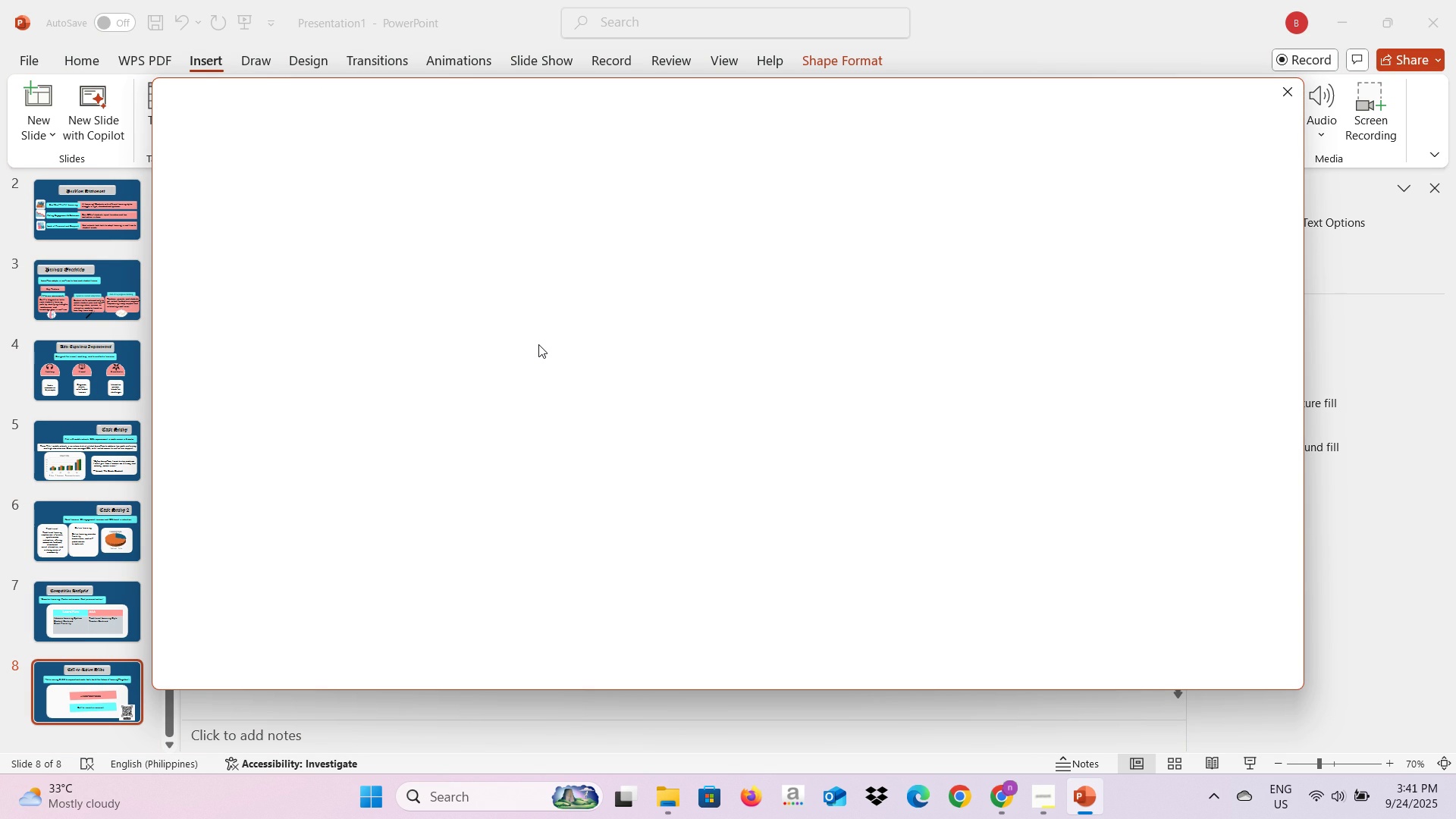 
type(Call)
 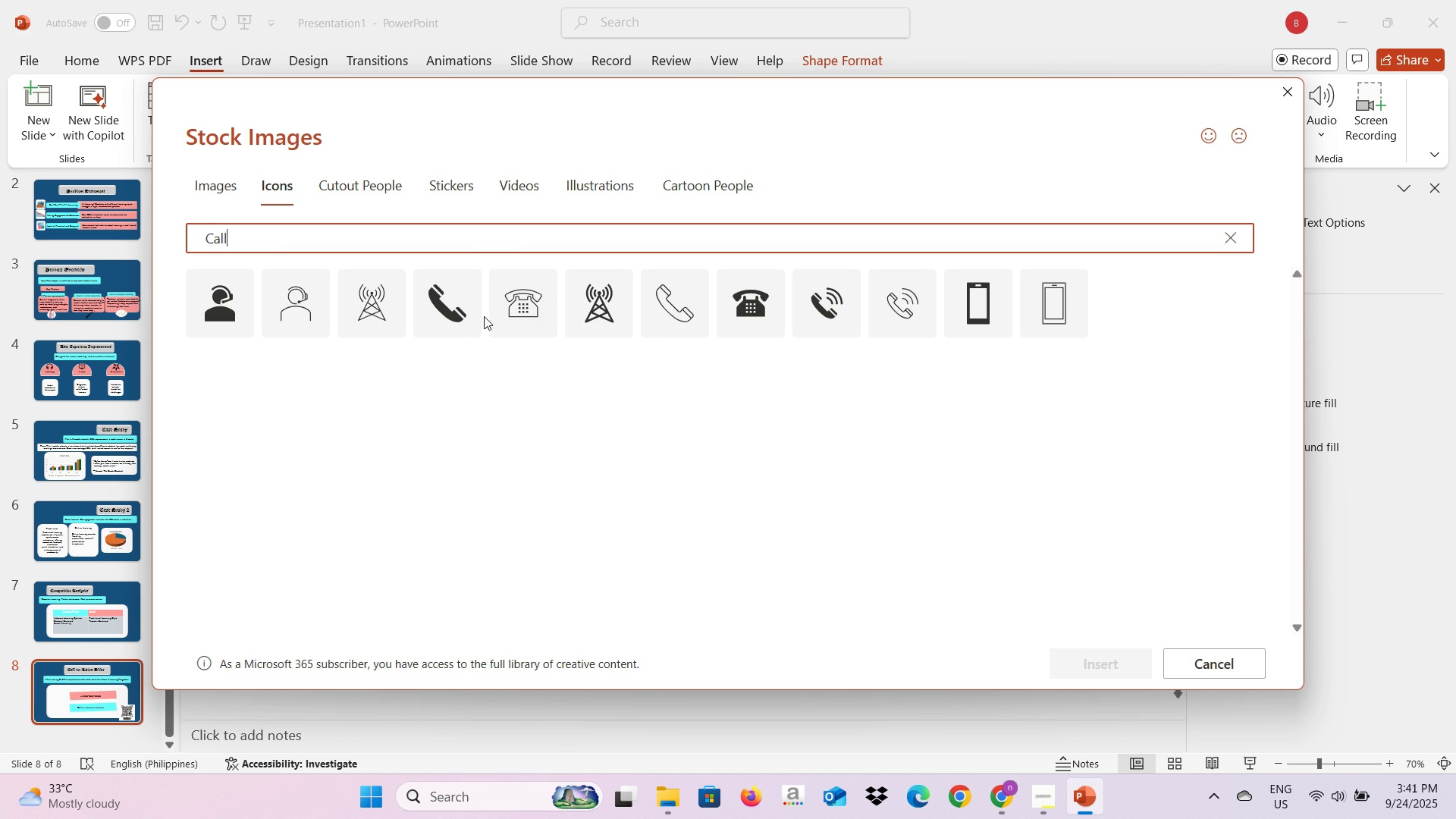 
left_click([468, 290])
 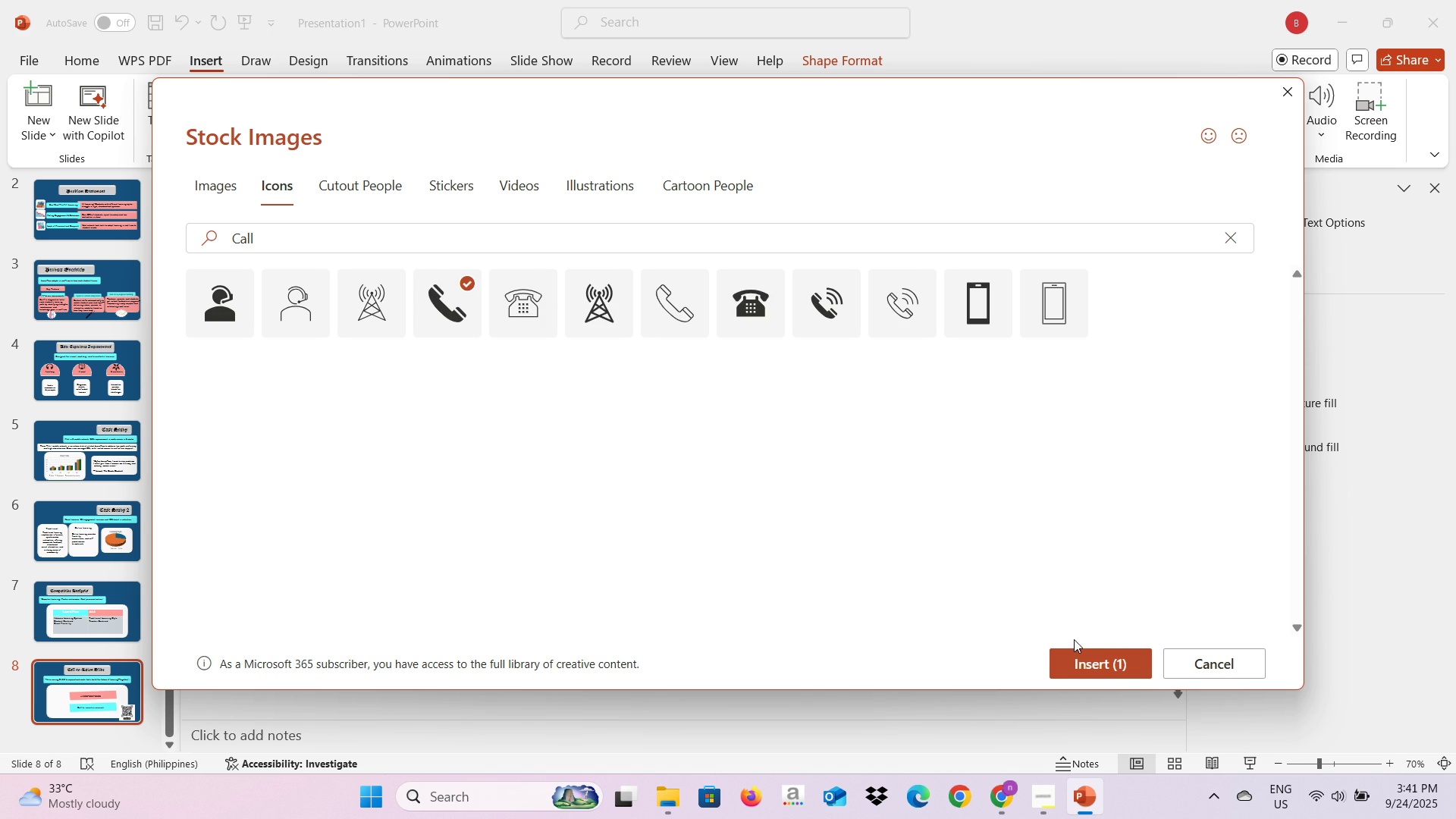 
wait(9.12)
 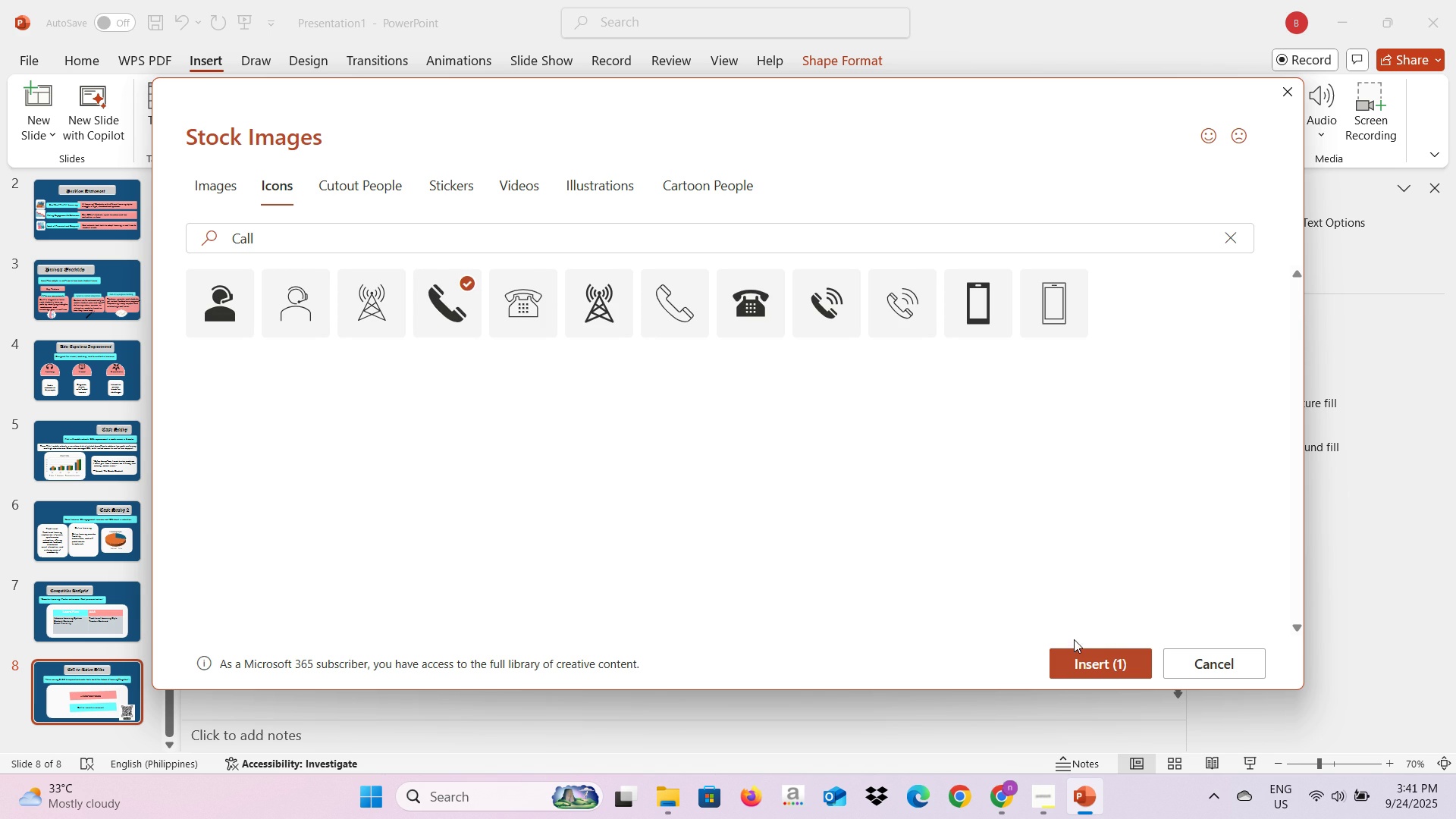 
left_click([767, 290])
 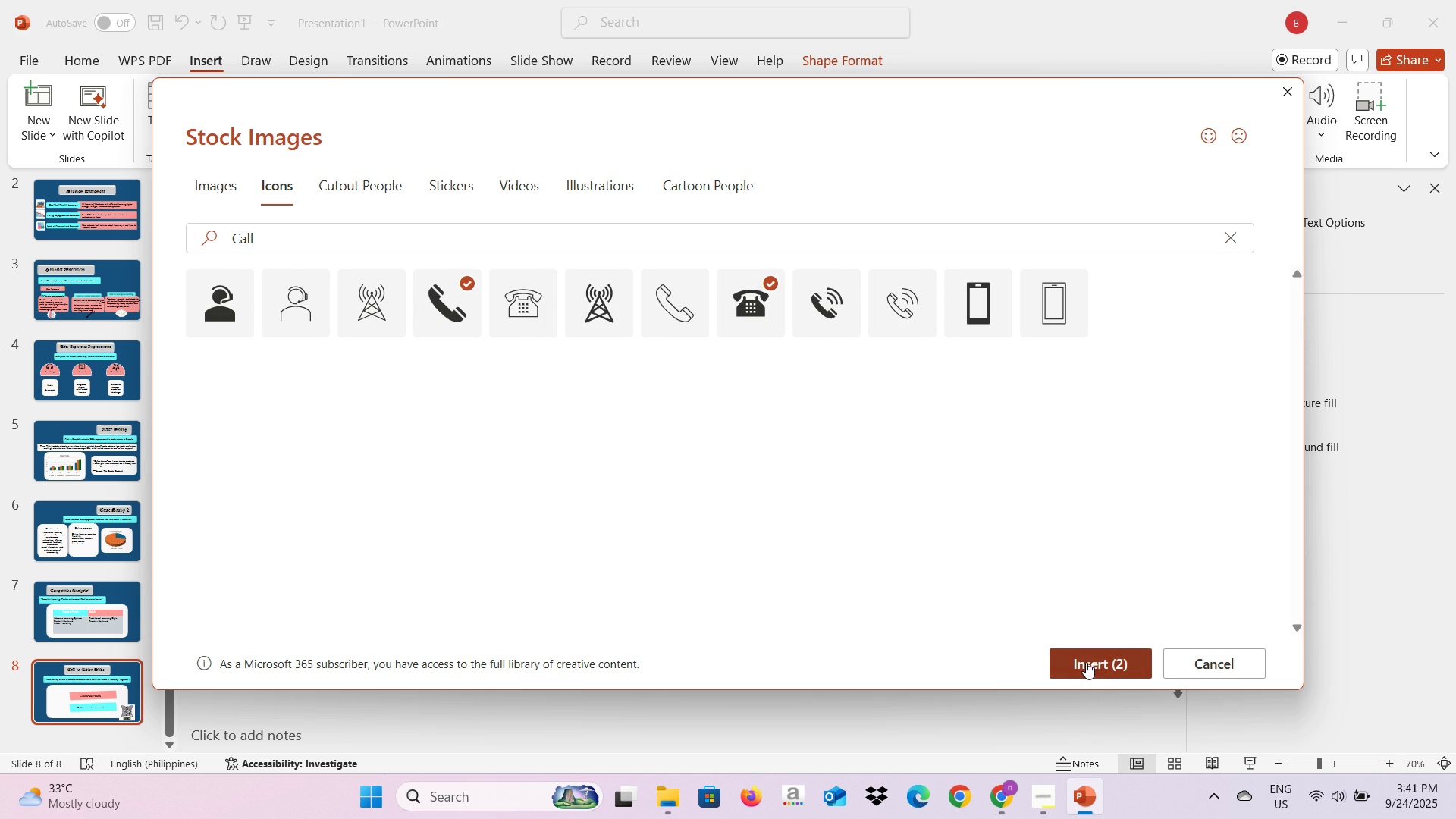 
left_click([1086, 662])
 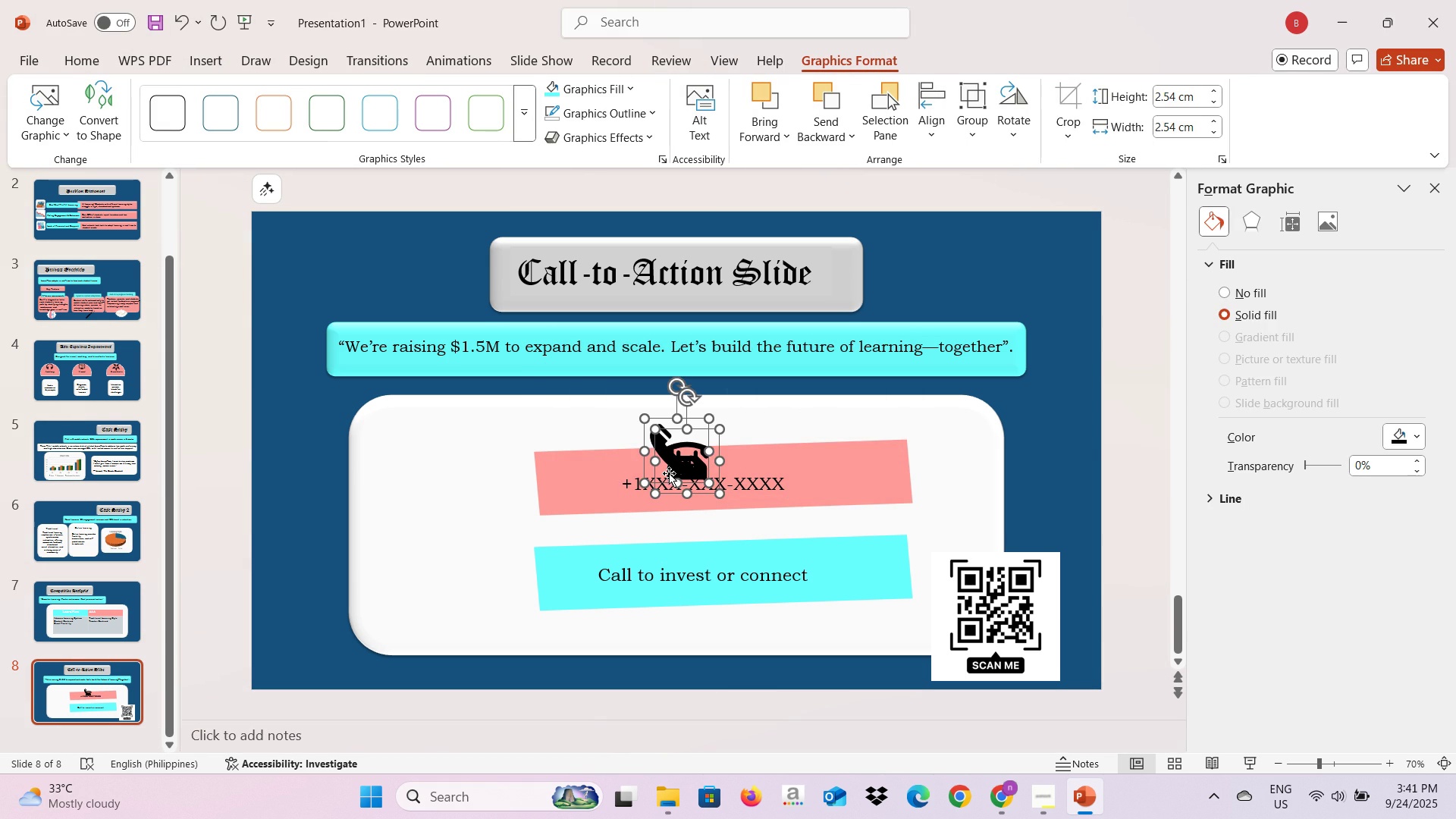 
left_click([1084, 449])
 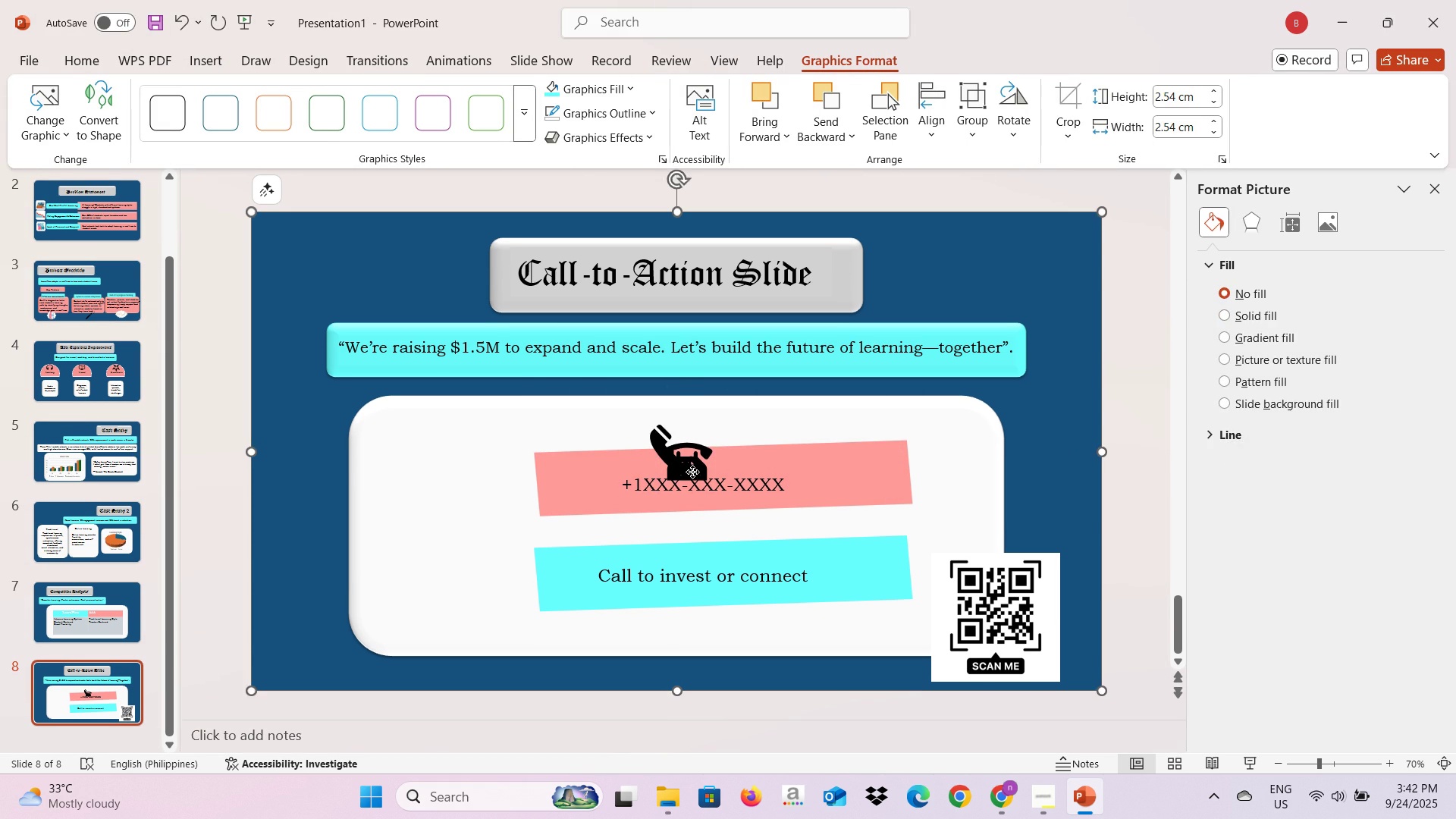 
left_click([692, 472])
 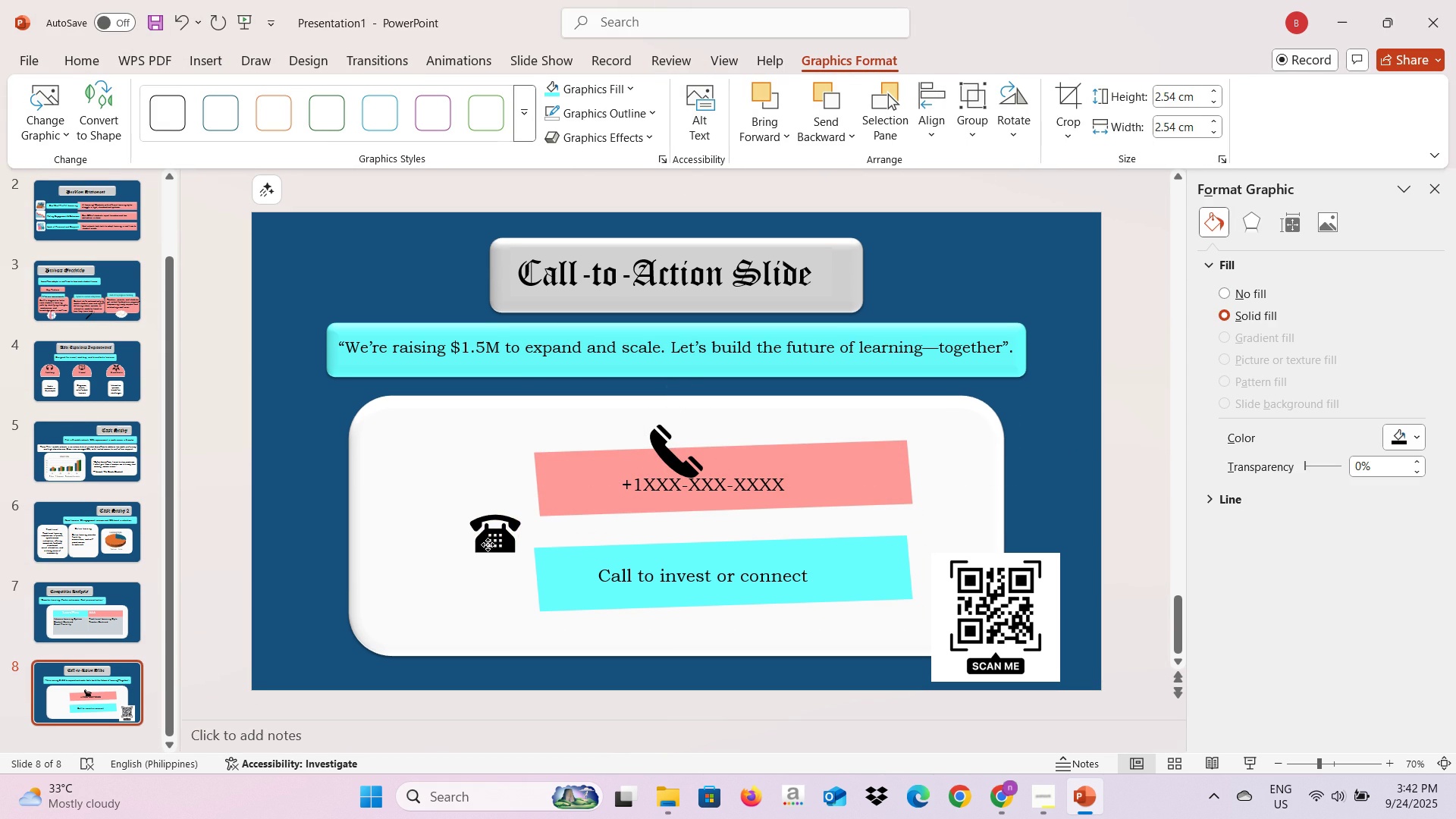 
mouse_move([493, 554])
 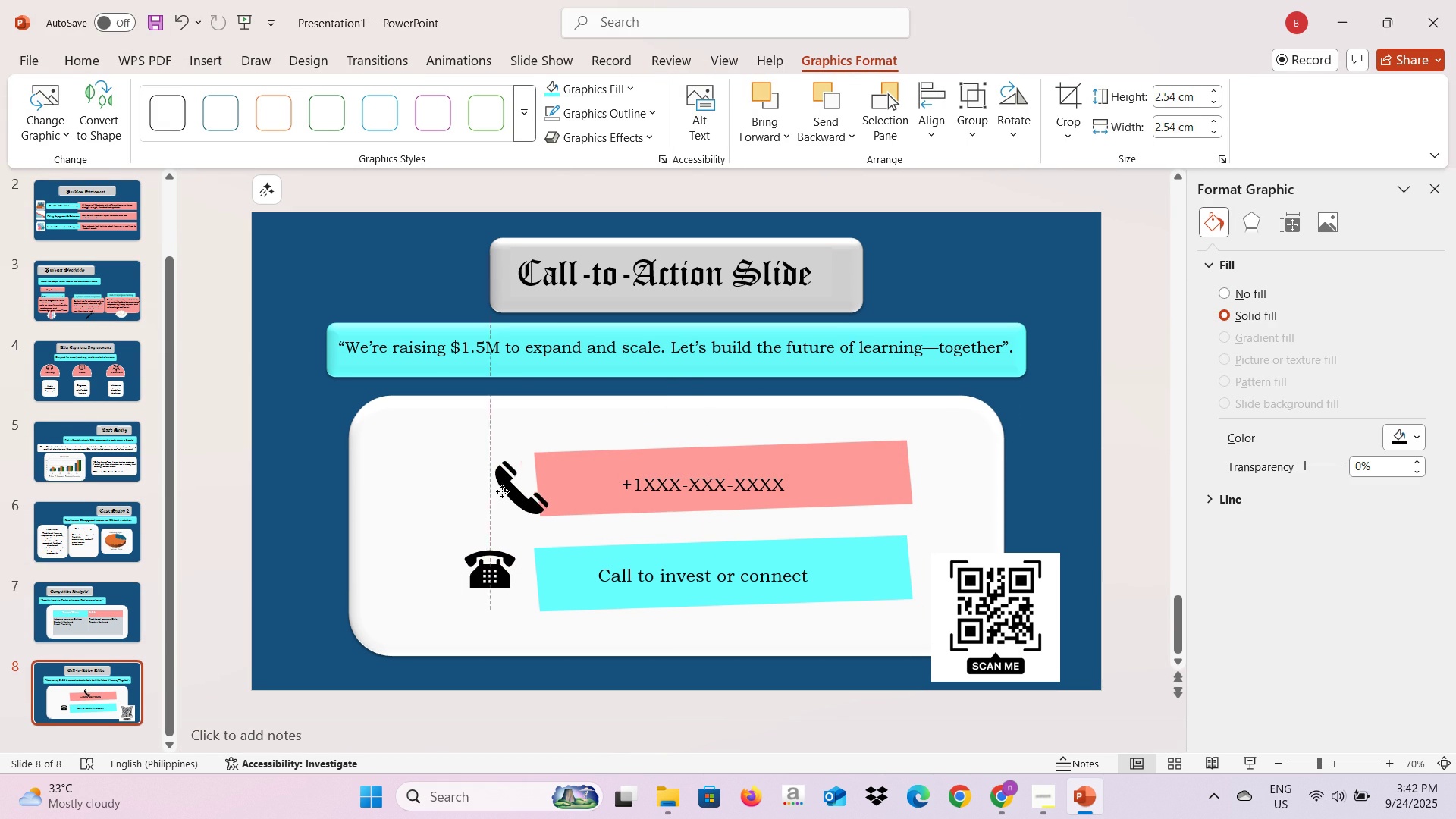 
mouse_move([504, 493])
 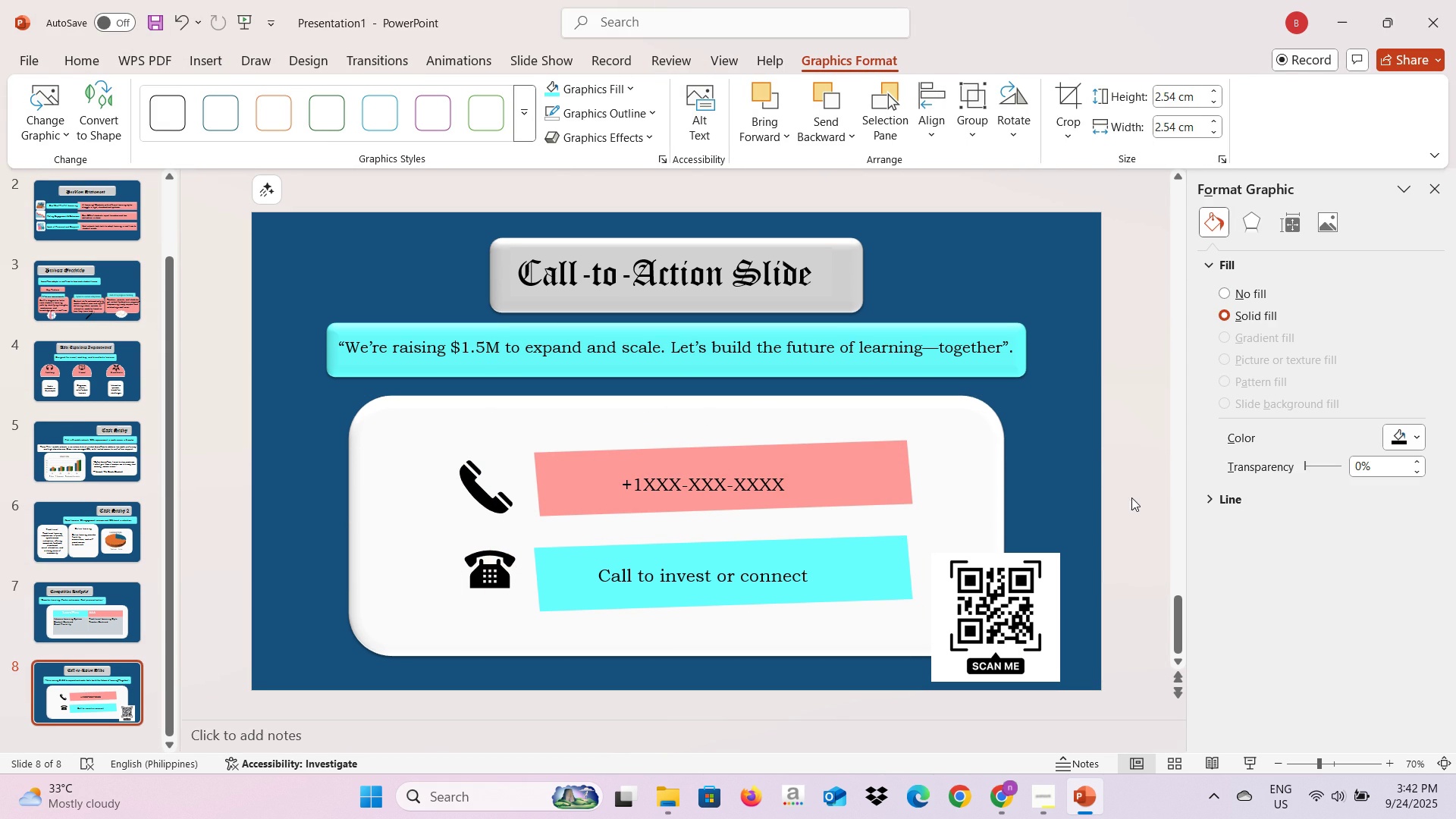 
left_click([1131, 497])
 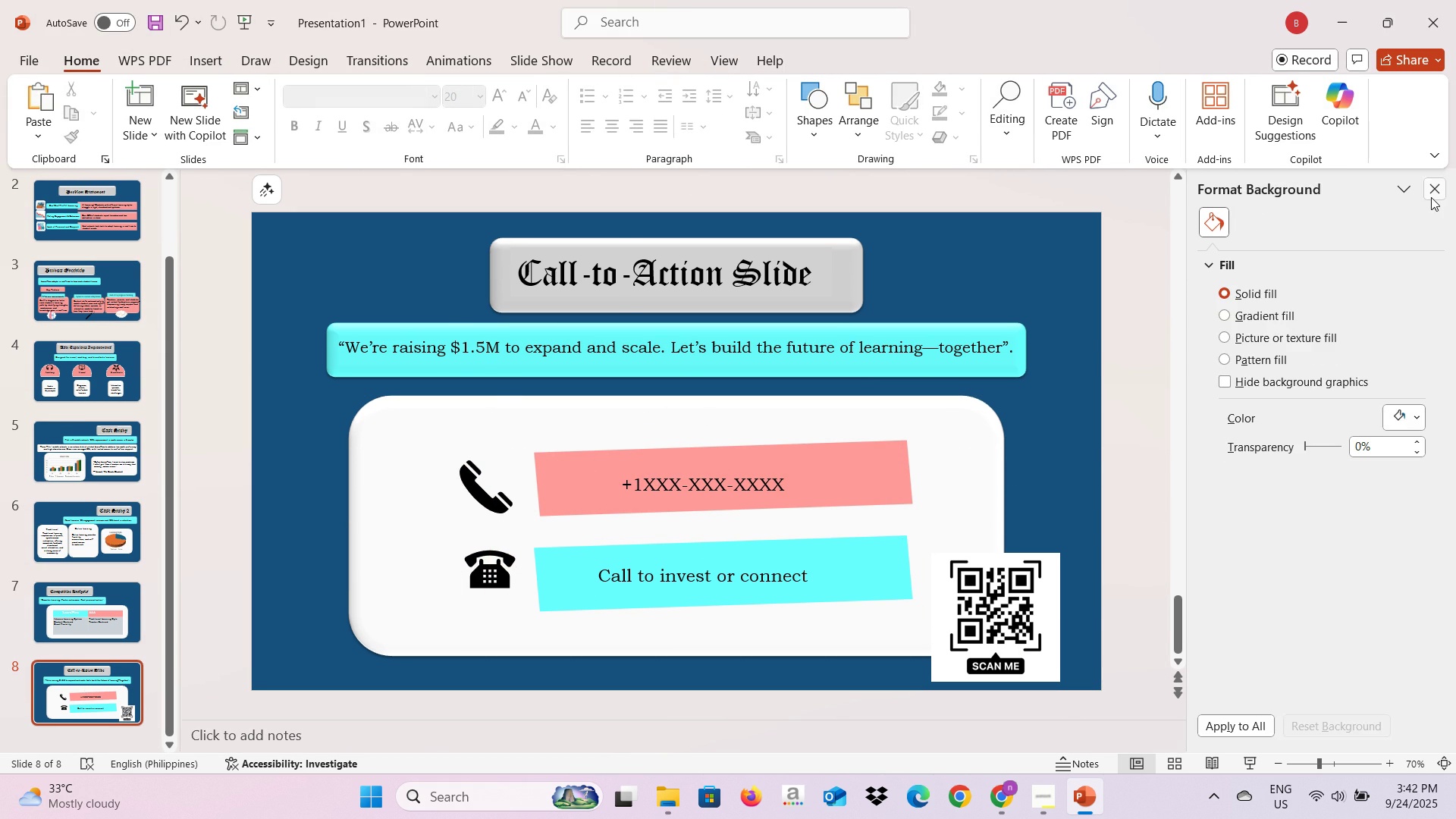 
left_click([1431, 197])
 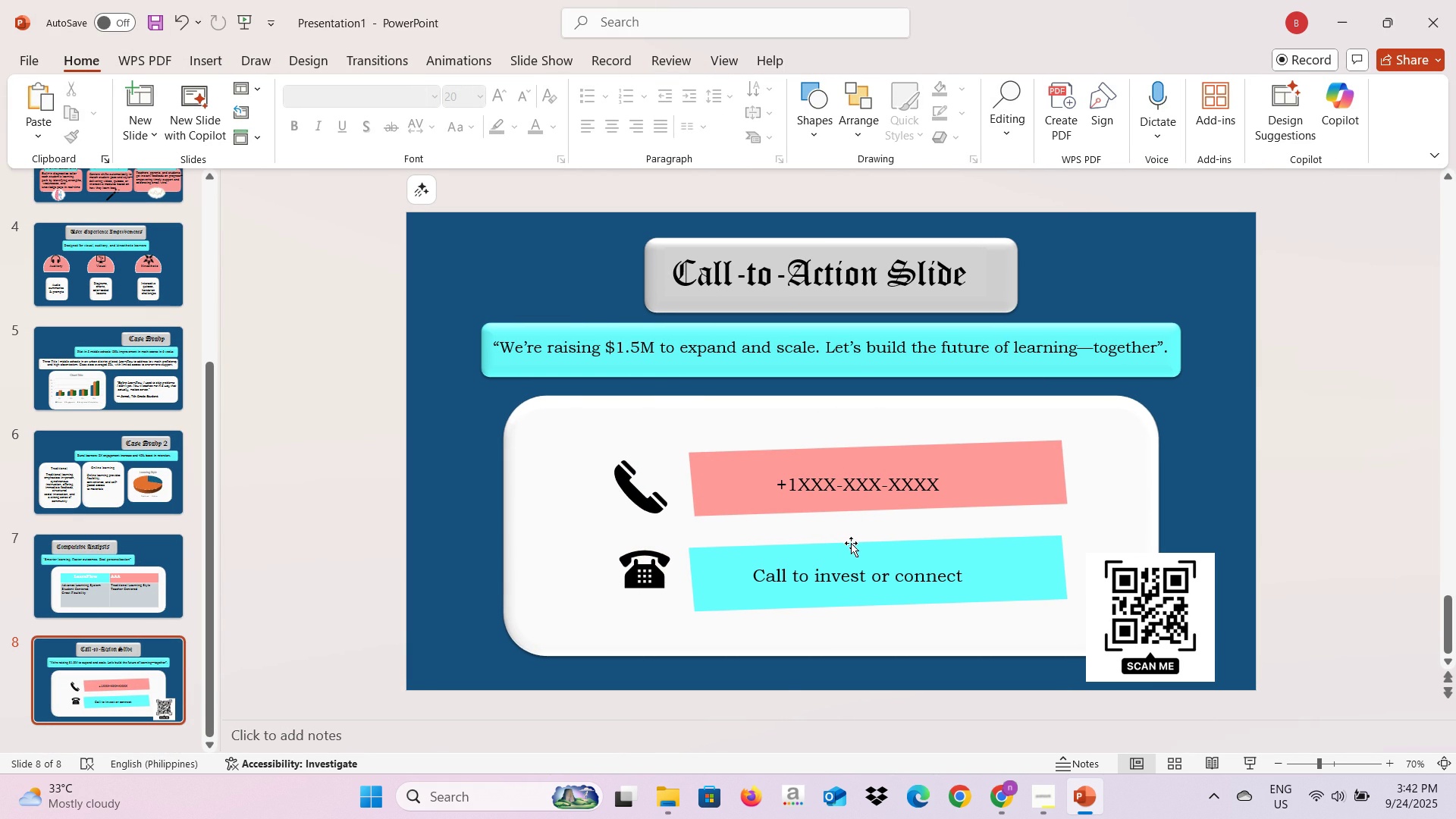 
scroll: coordinate [369, 414], scroll_direction: up, amount: 10.0
 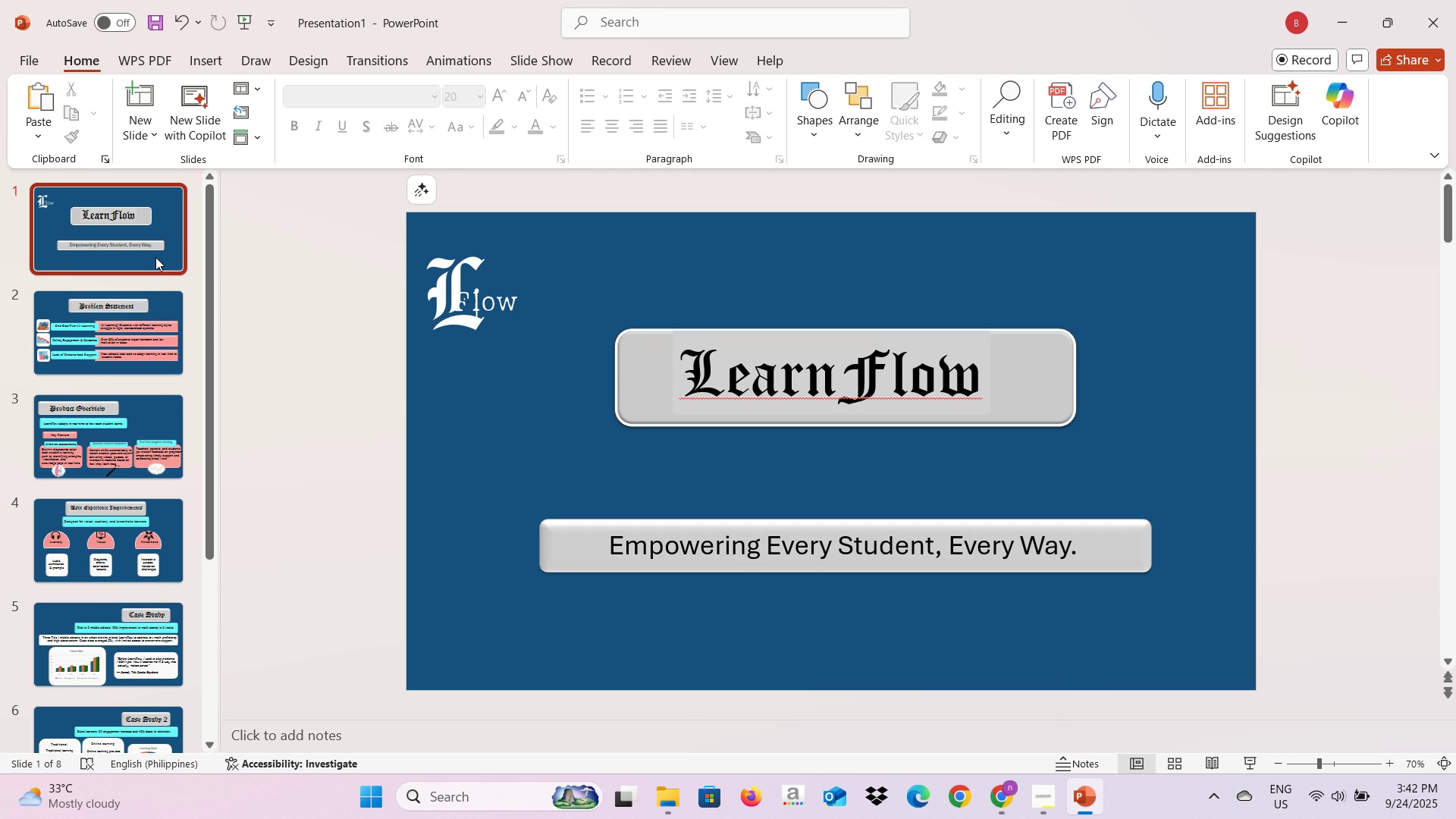 
left_click([148, 253])